 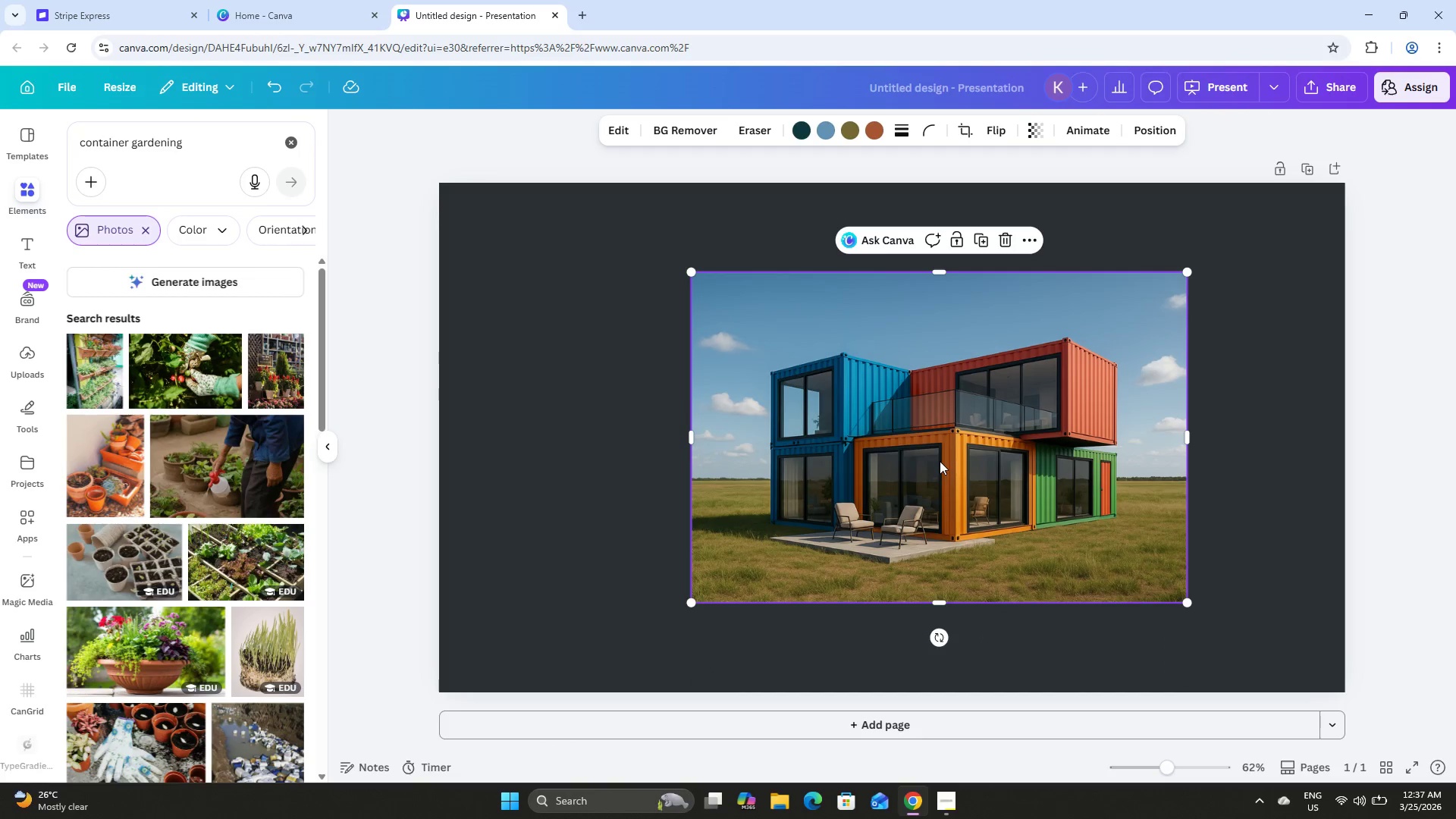 
left_click_drag(start_coordinate=[194, 155], to_coordinate=[90, 148])
 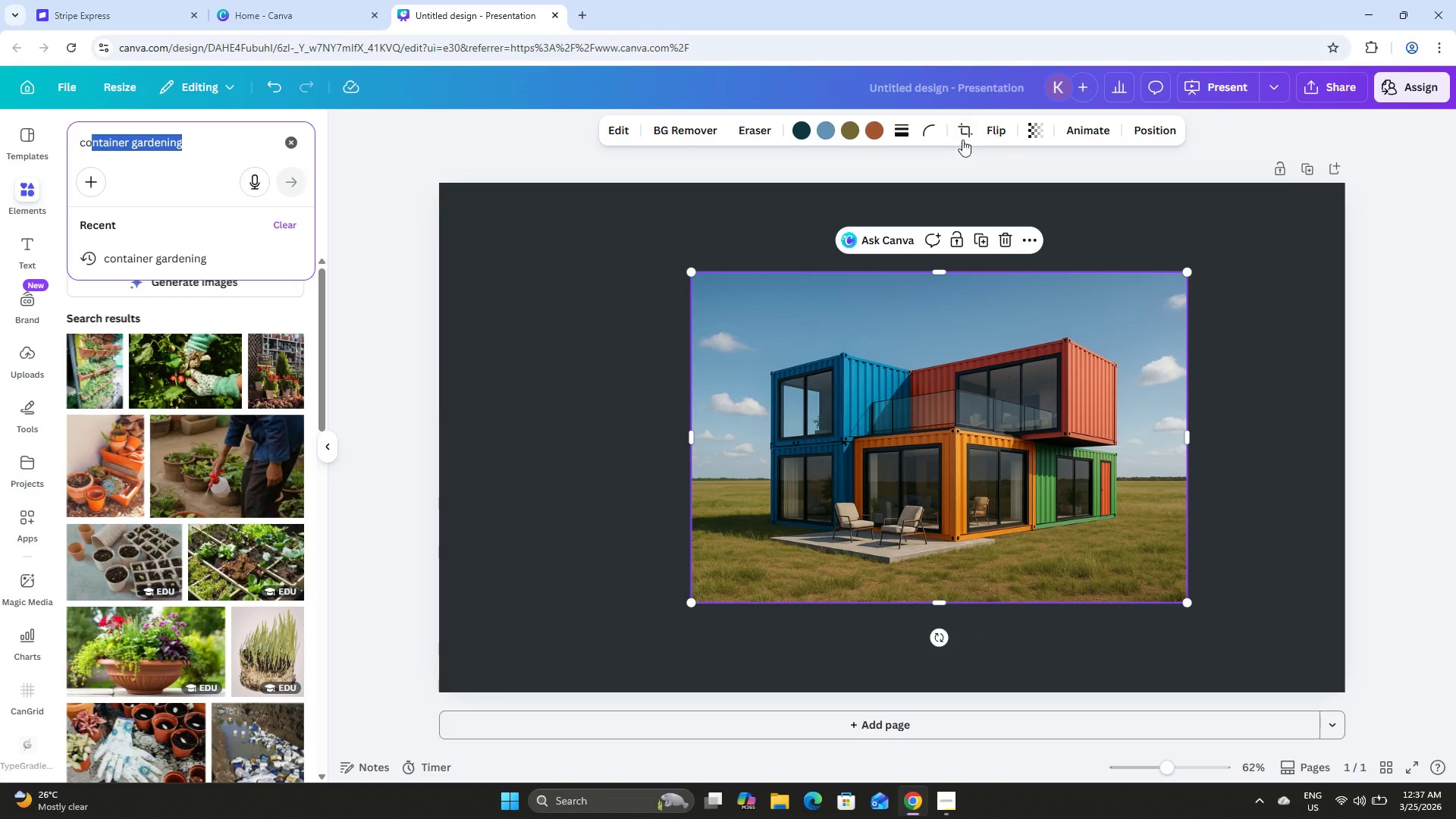 
left_click([965, 127])
 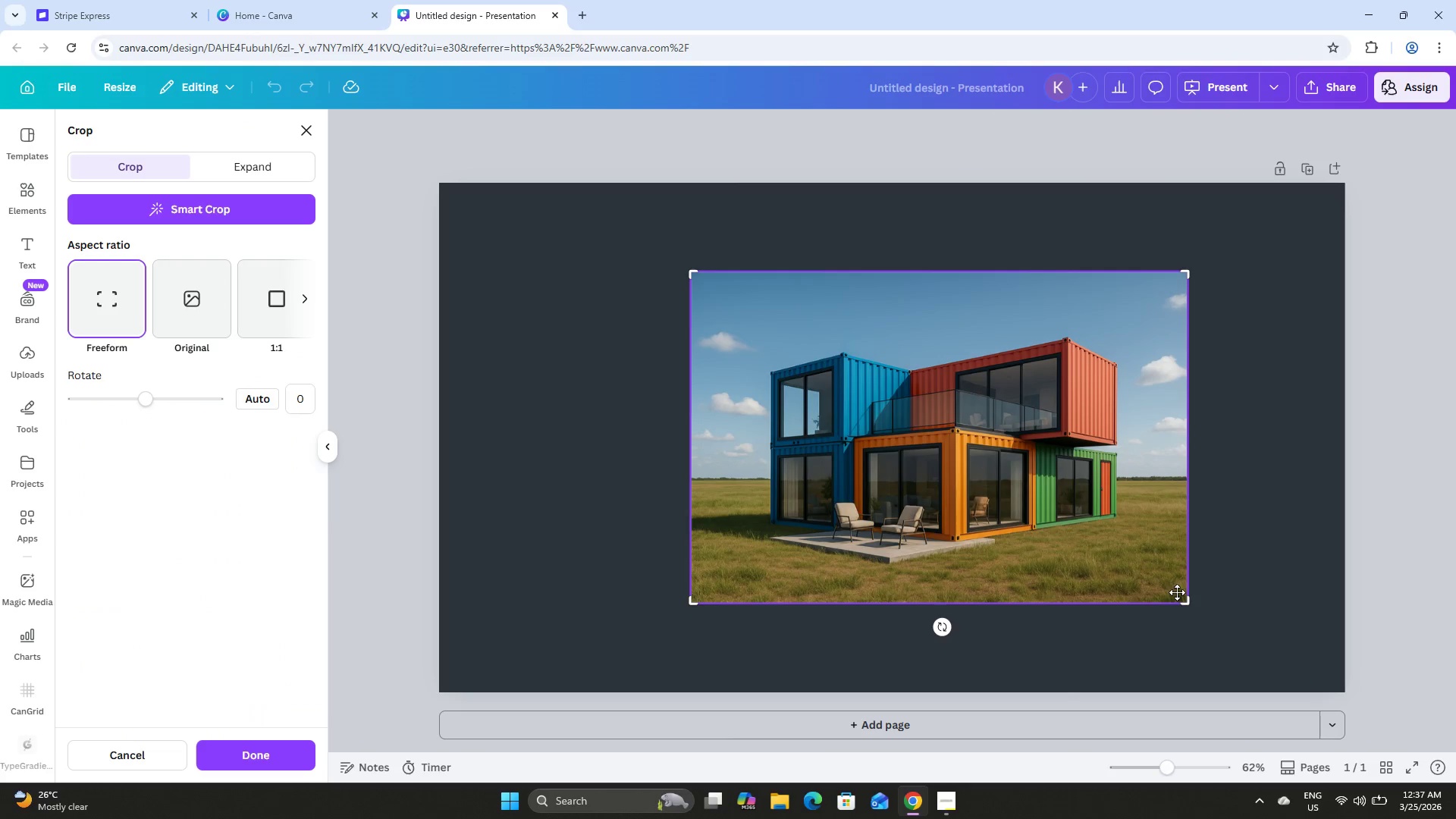 
left_click_drag(start_coordinate=[1183, 601], to_coordinate=[1194, 500])
 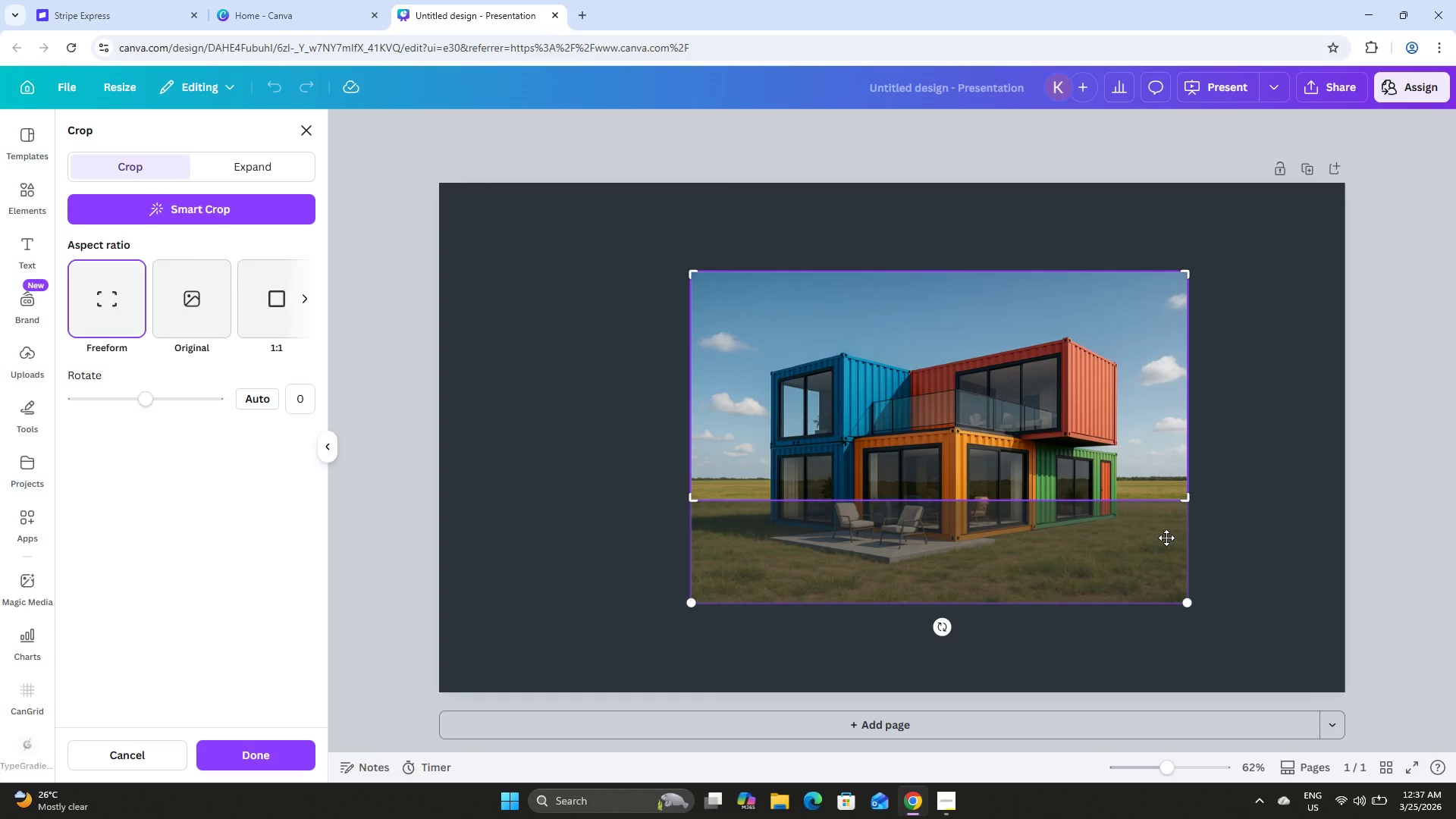 
left_click([1166, 538])
 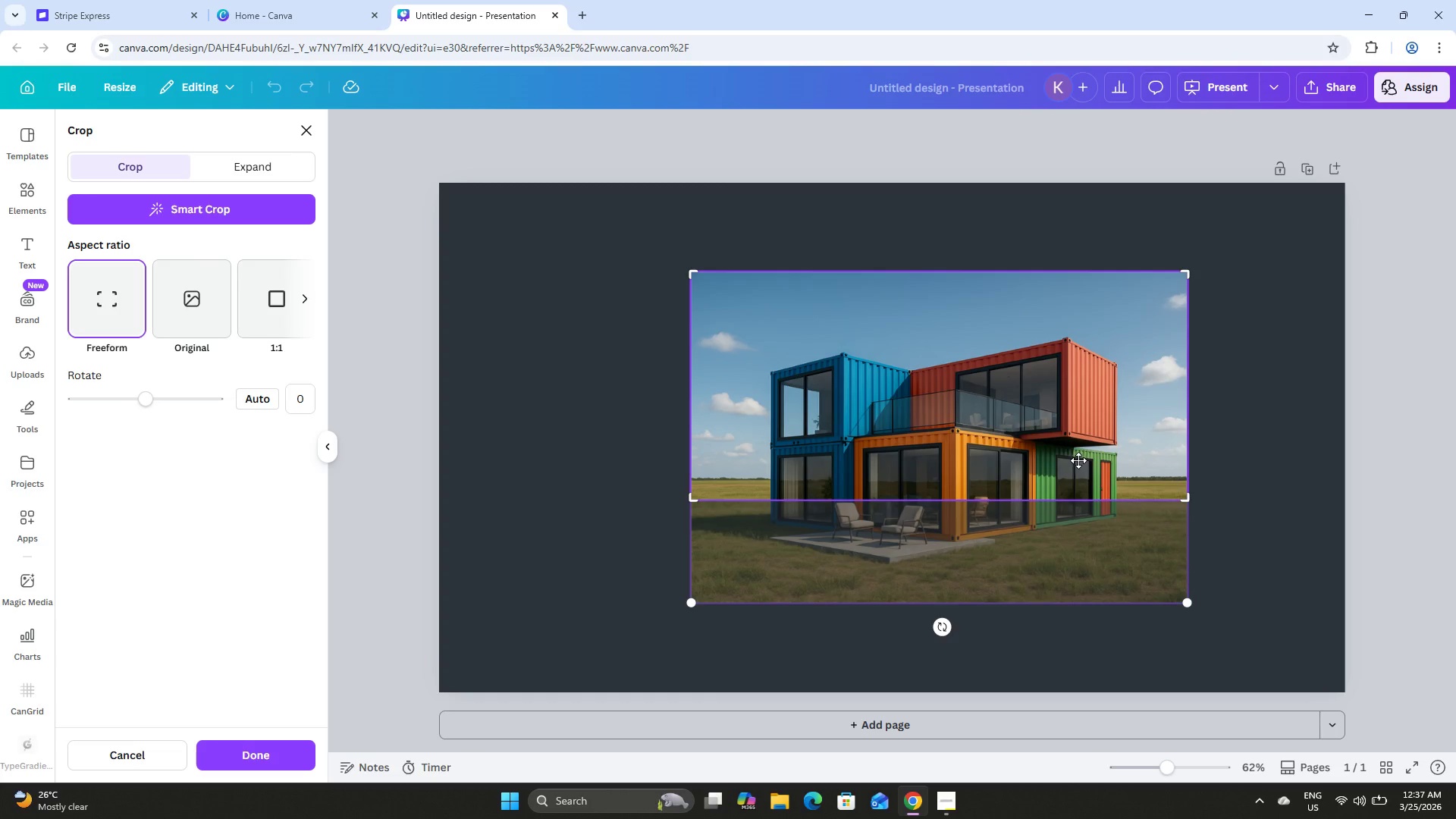 
left_click([1237, 501])
 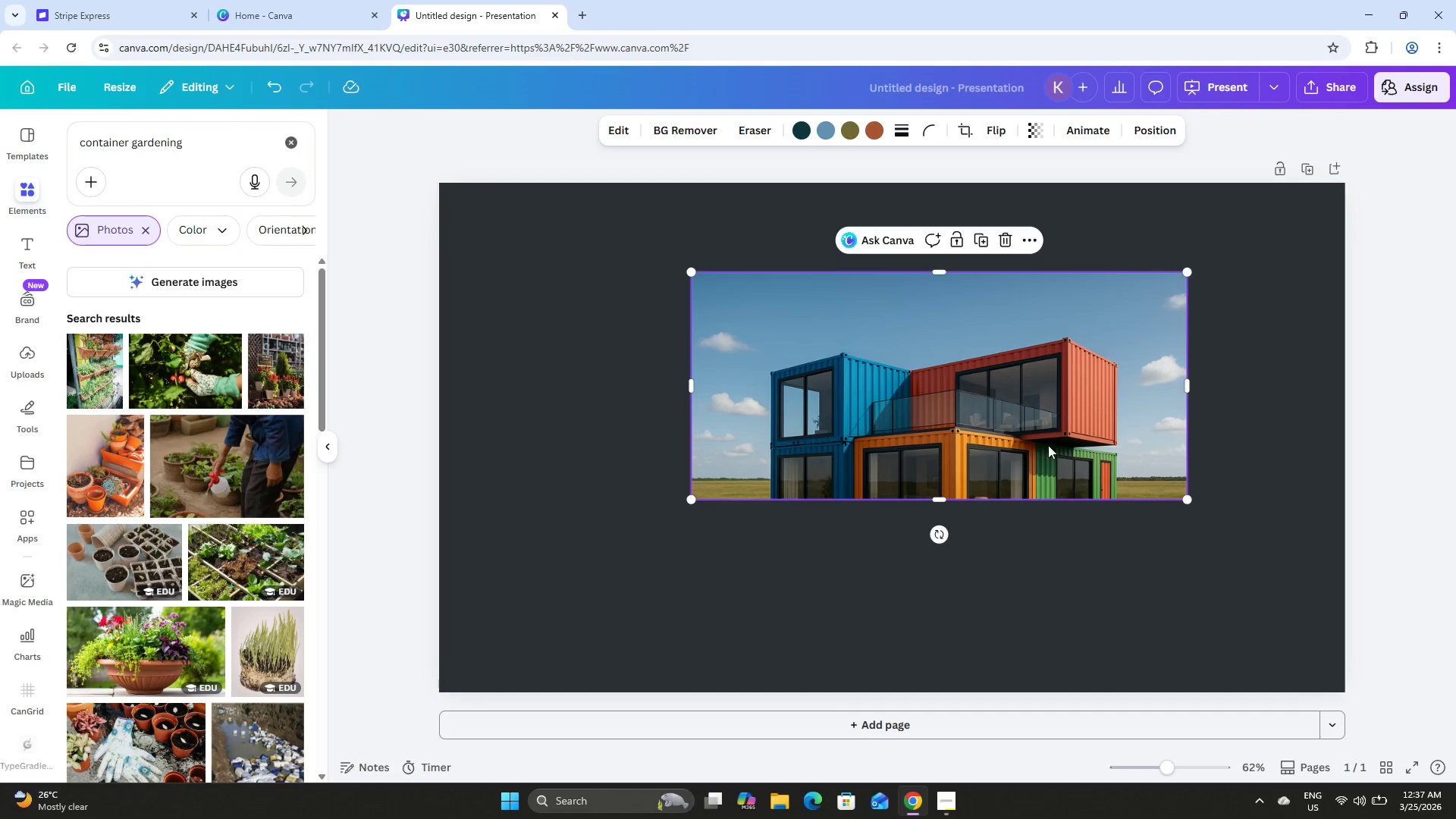 
left_click([988, 430])
 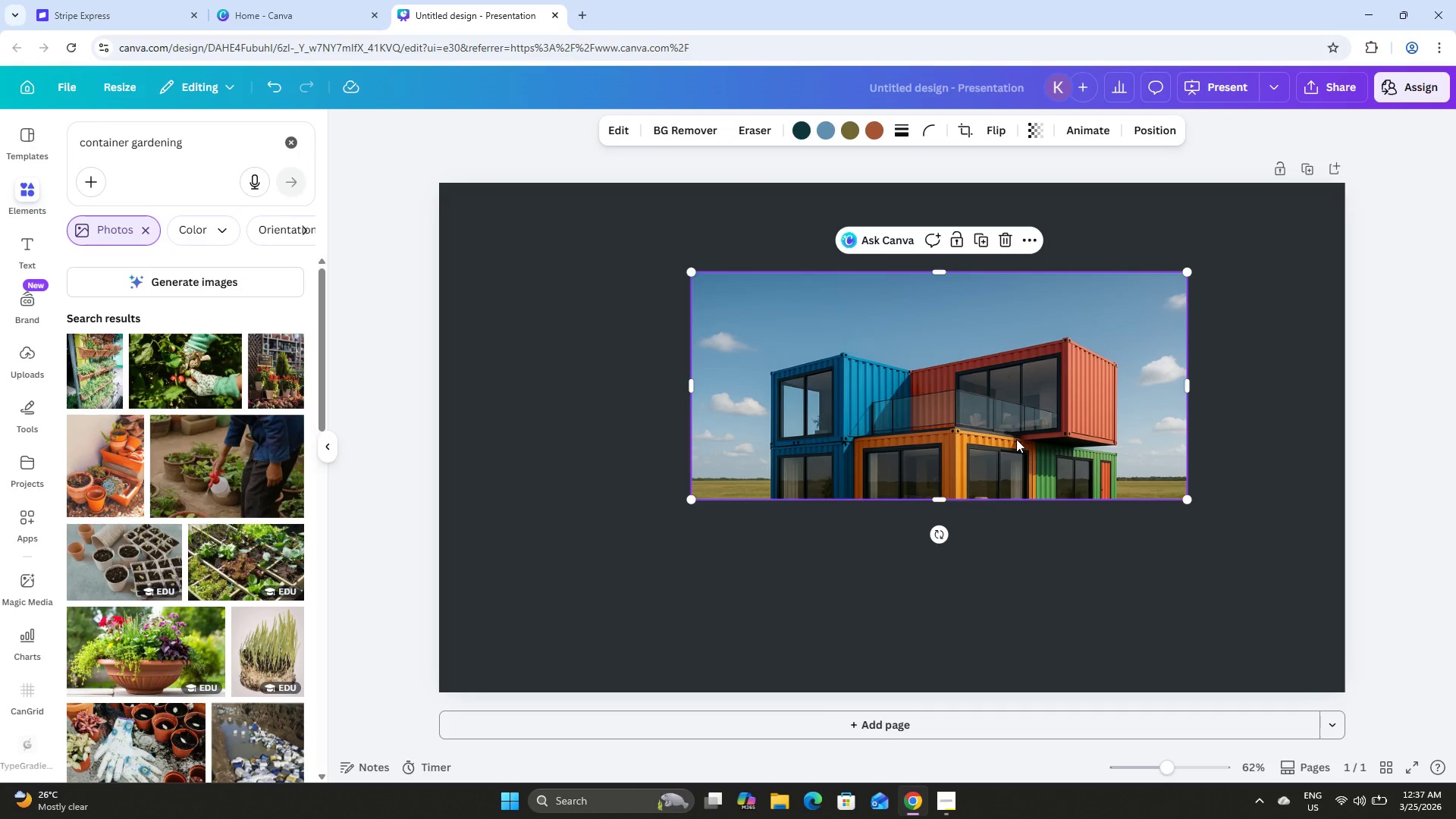 
left_click_drag(start_coordinate=[1016, 439], to_coordinate=[1176, 350])
 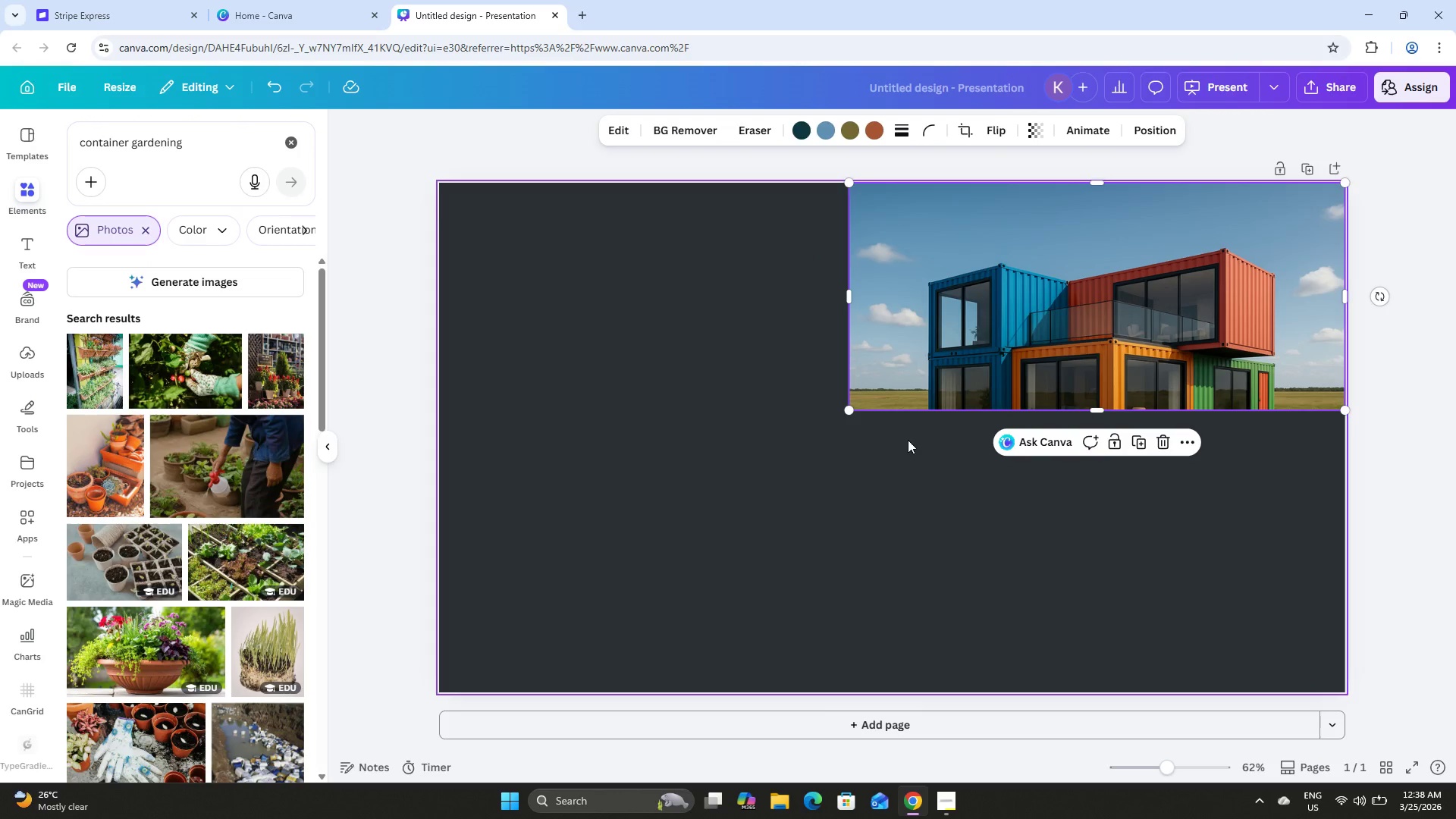 
left_click_drag(start_coordinate=[1058, 351], to_coordinate=[1062, 352])
 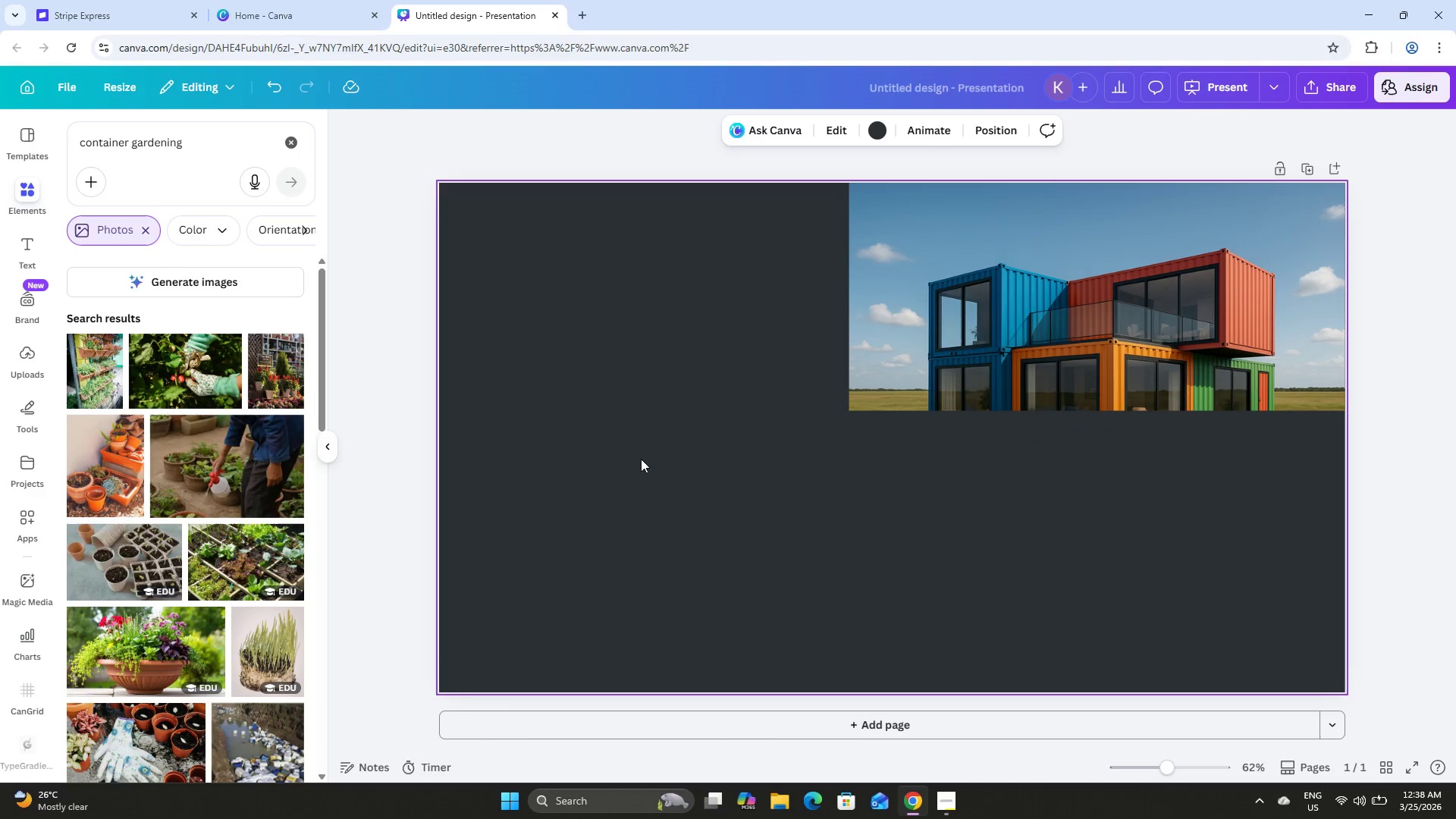 
double_click([906, 372])
 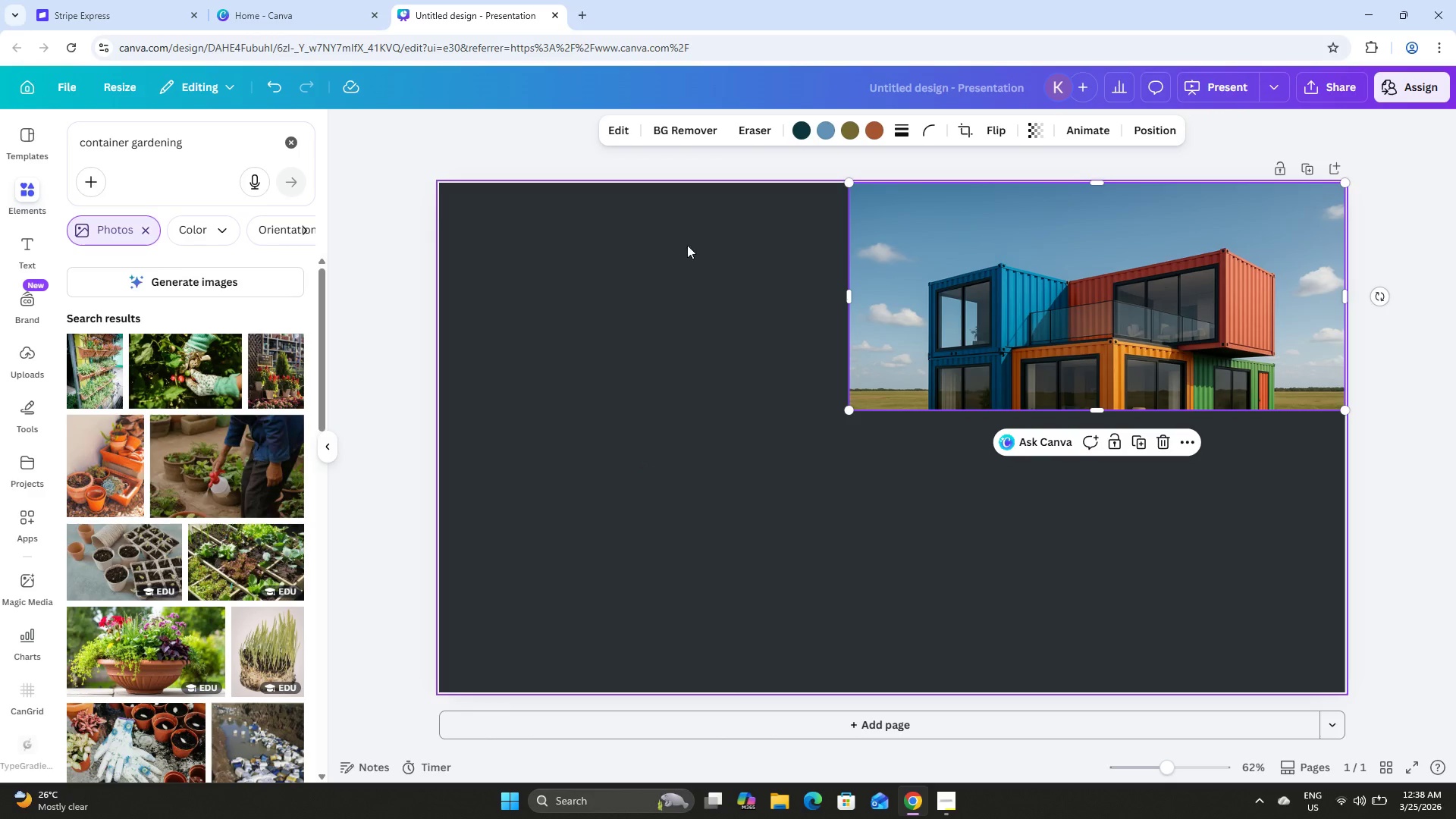 
left_click([233, 136])
 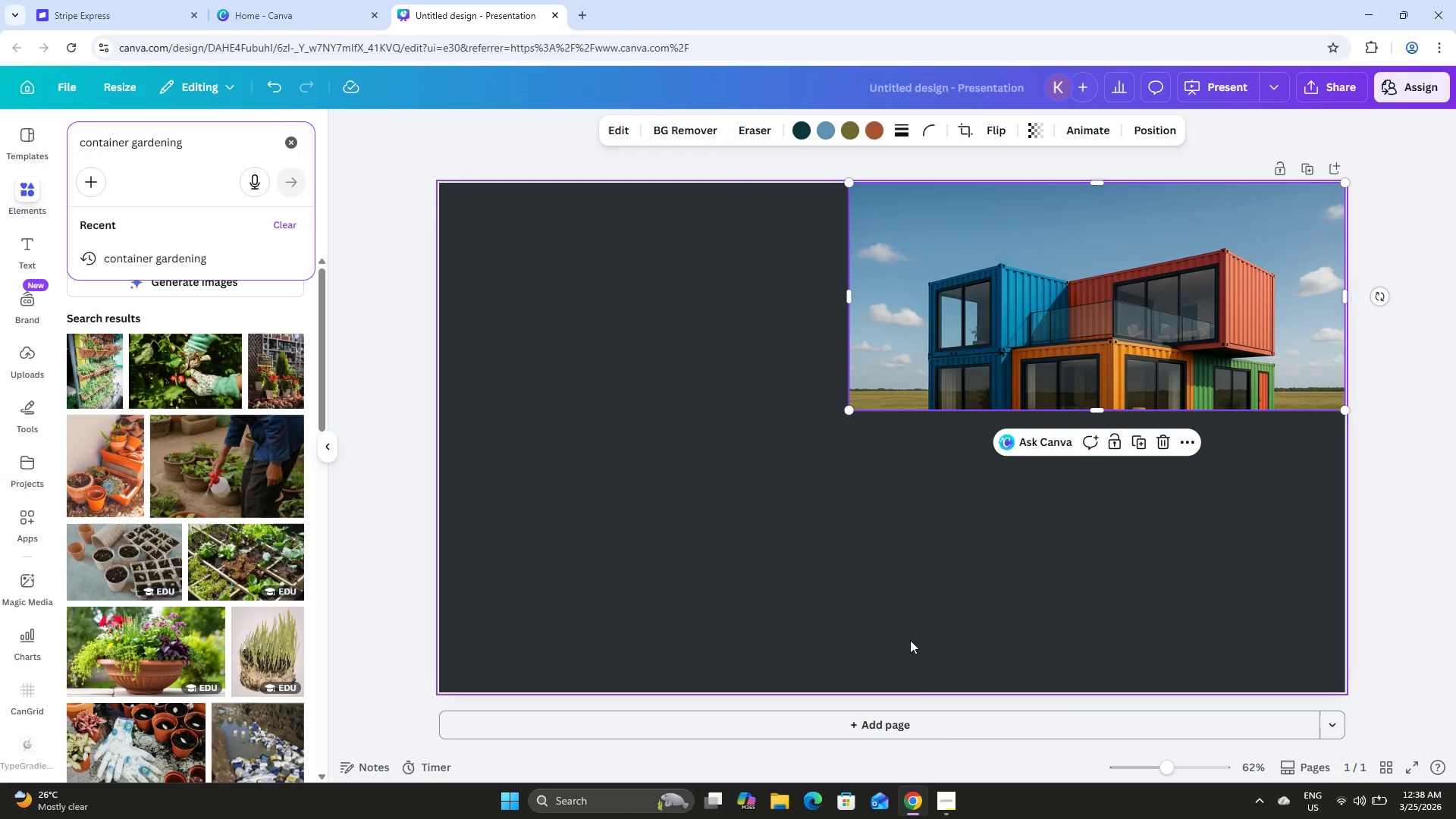 
left_click([958, 802])